 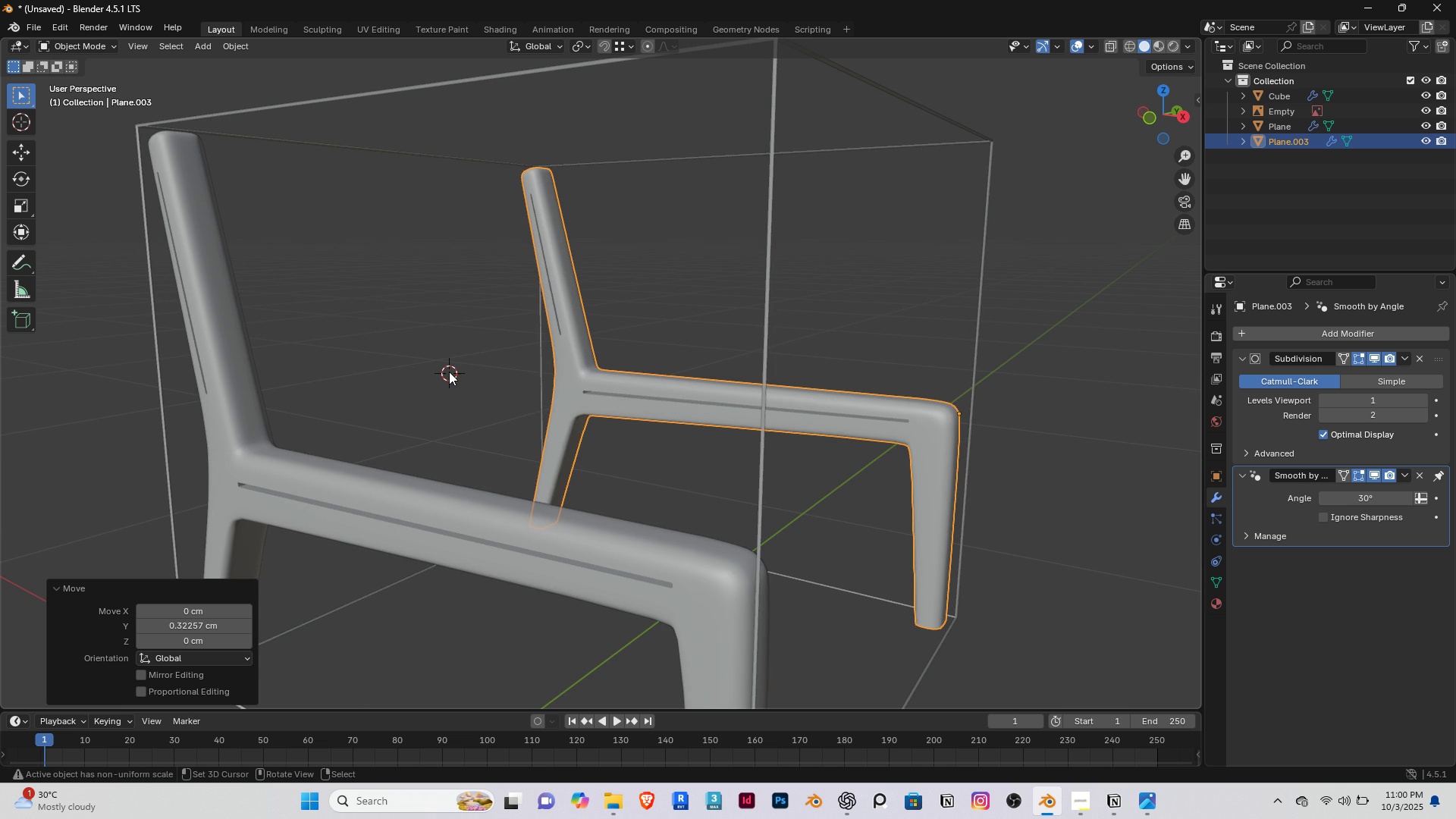 
key(Control+ControlLeft)
 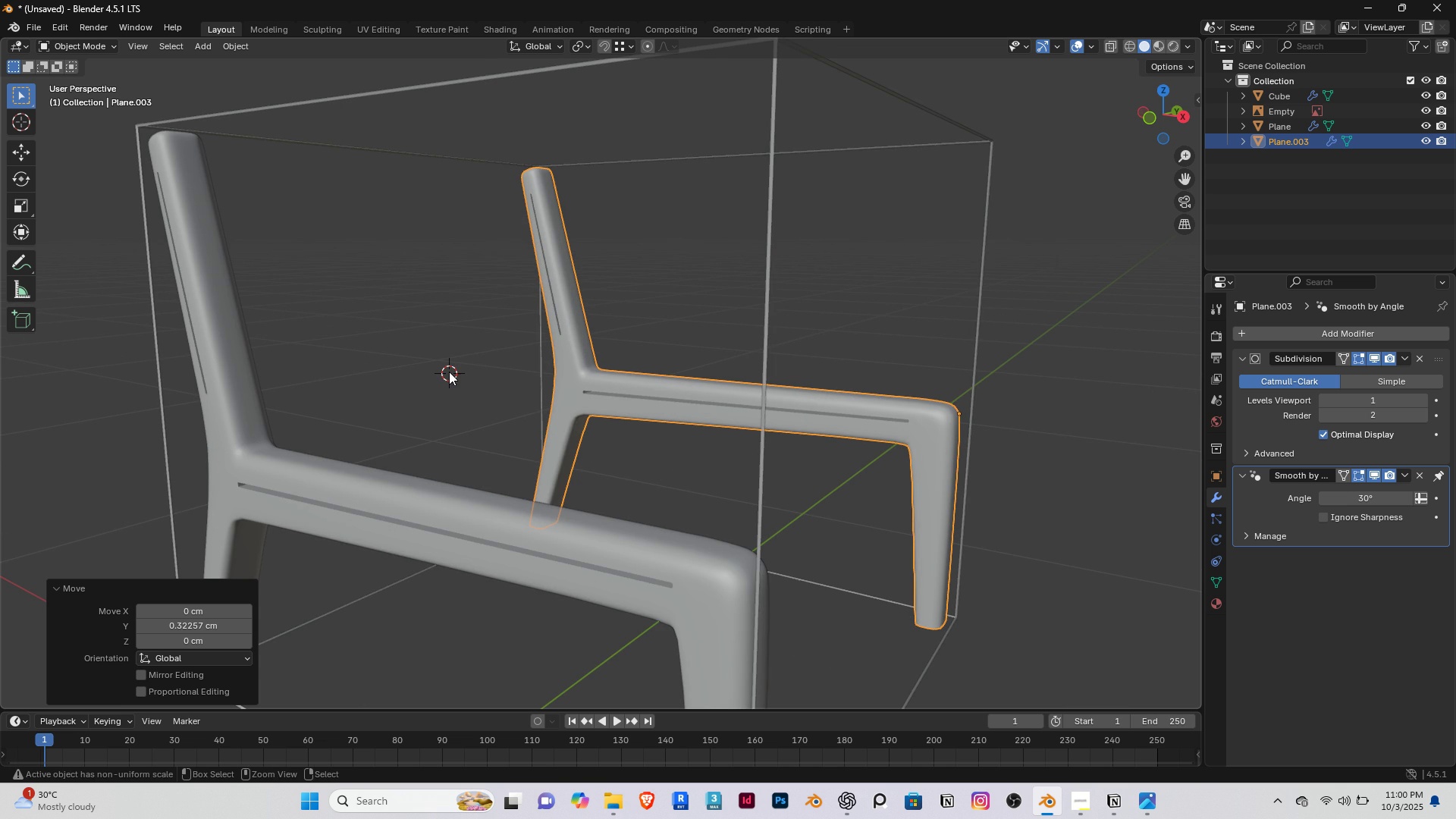 
key(Control+S)
 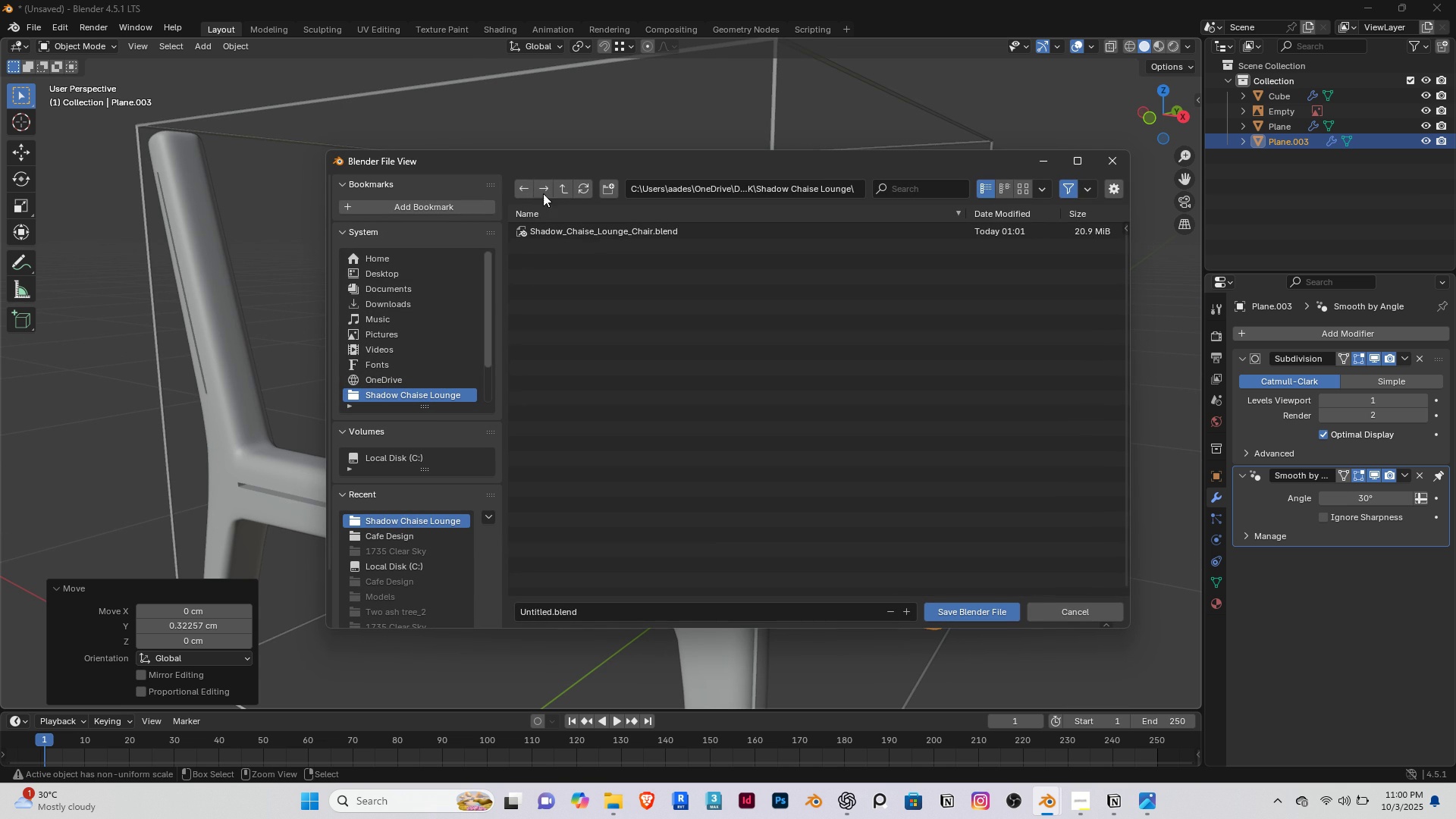 
left_click([530, 186])
 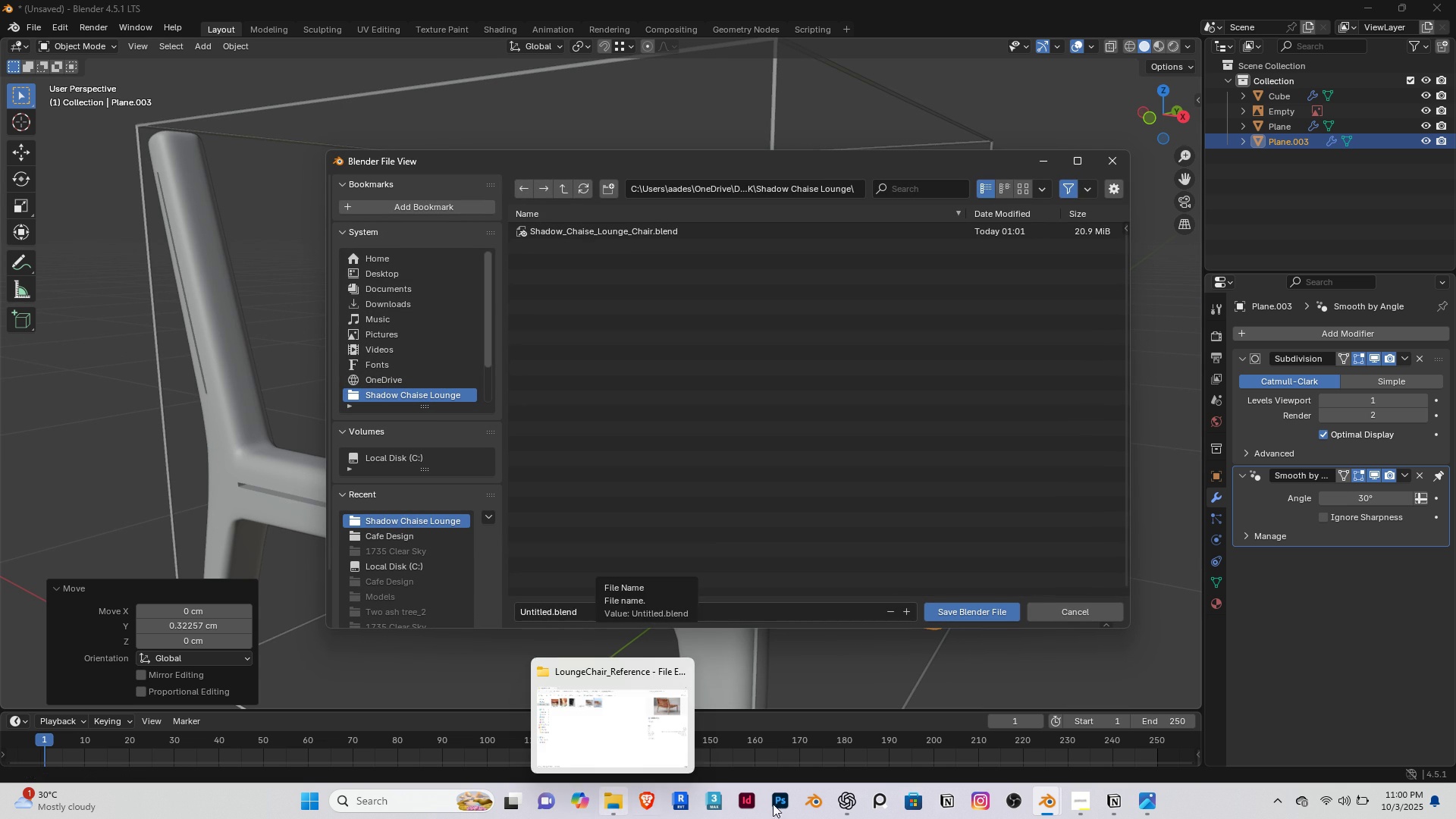 
left_click([1078, 792])